 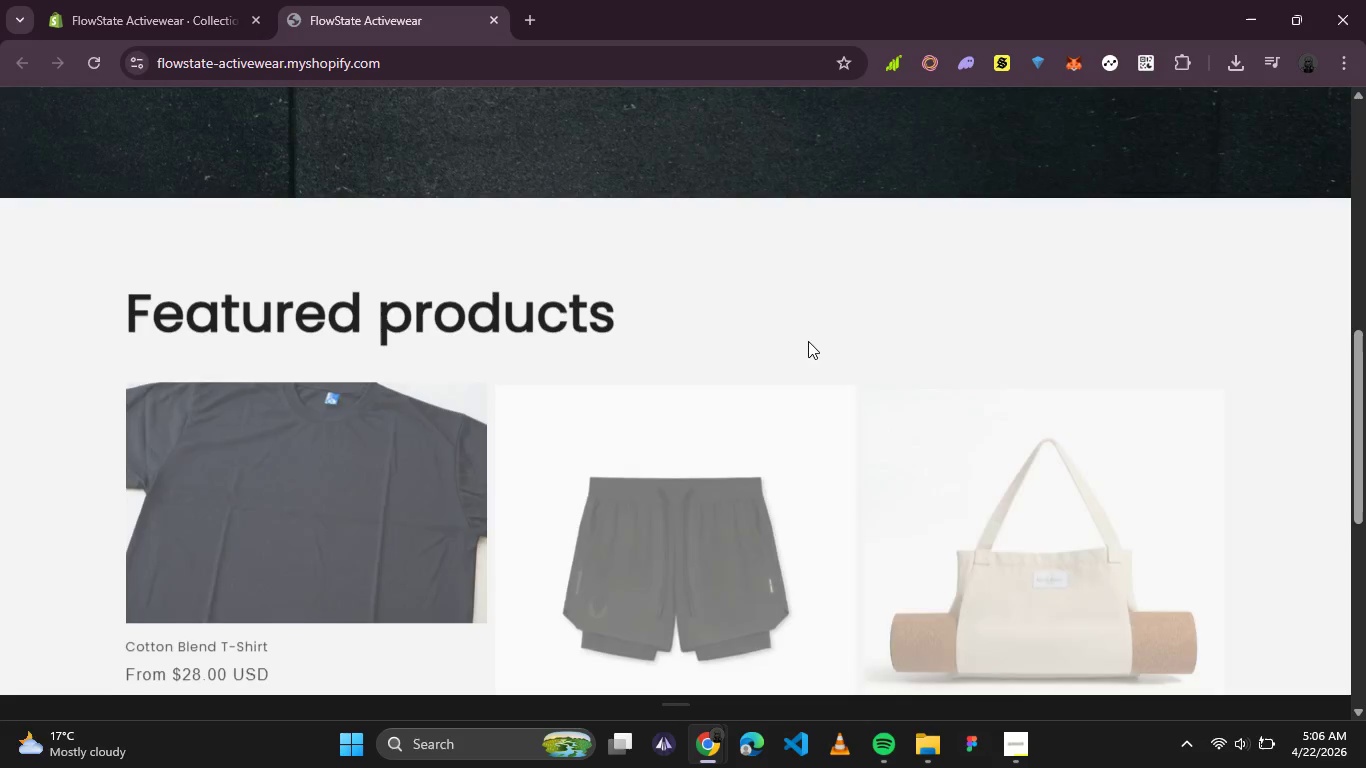 
scroll: coordinate [669, 393], scroll_direction: down, amount: 1.0
 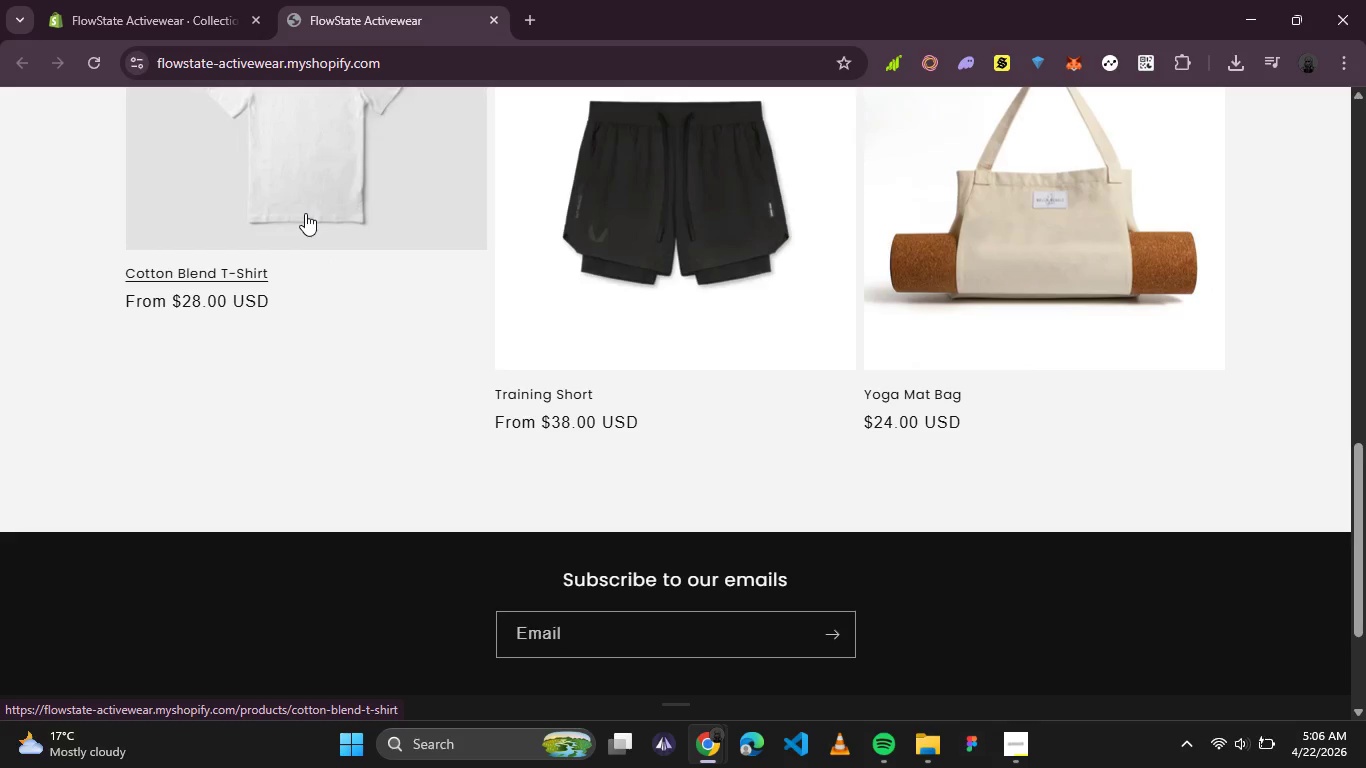 
scroll: coordinate [310, 213], scroll_direction: up, amount: 3.0
 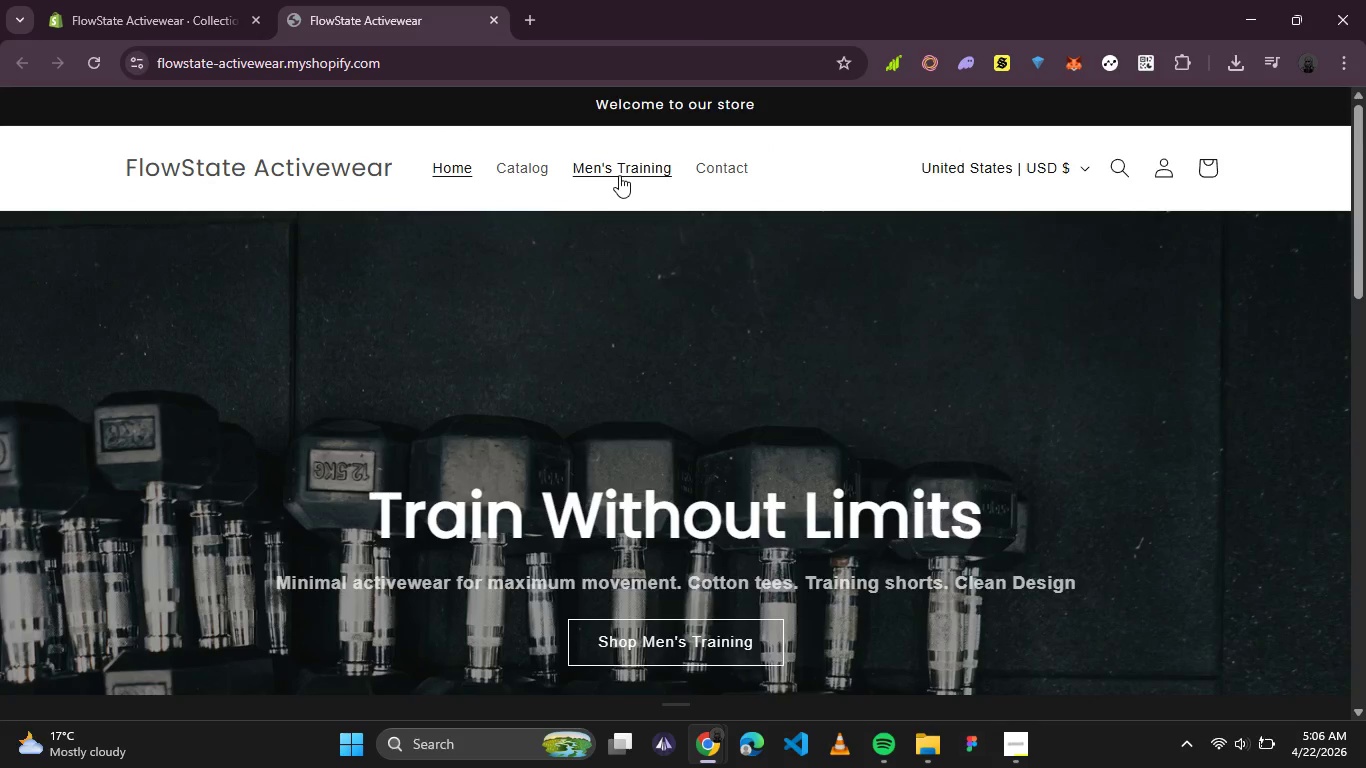 
left_click([619, 175])
 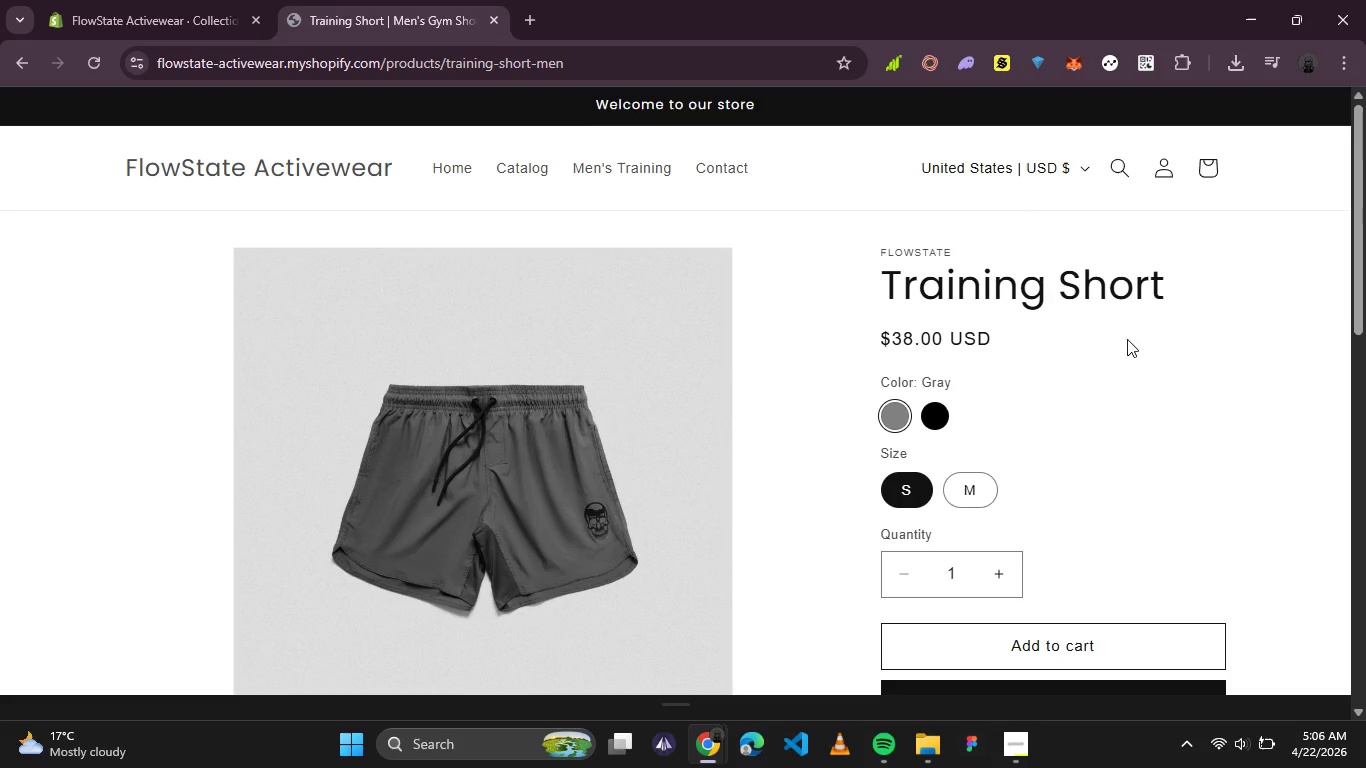 
wait(21.11)
 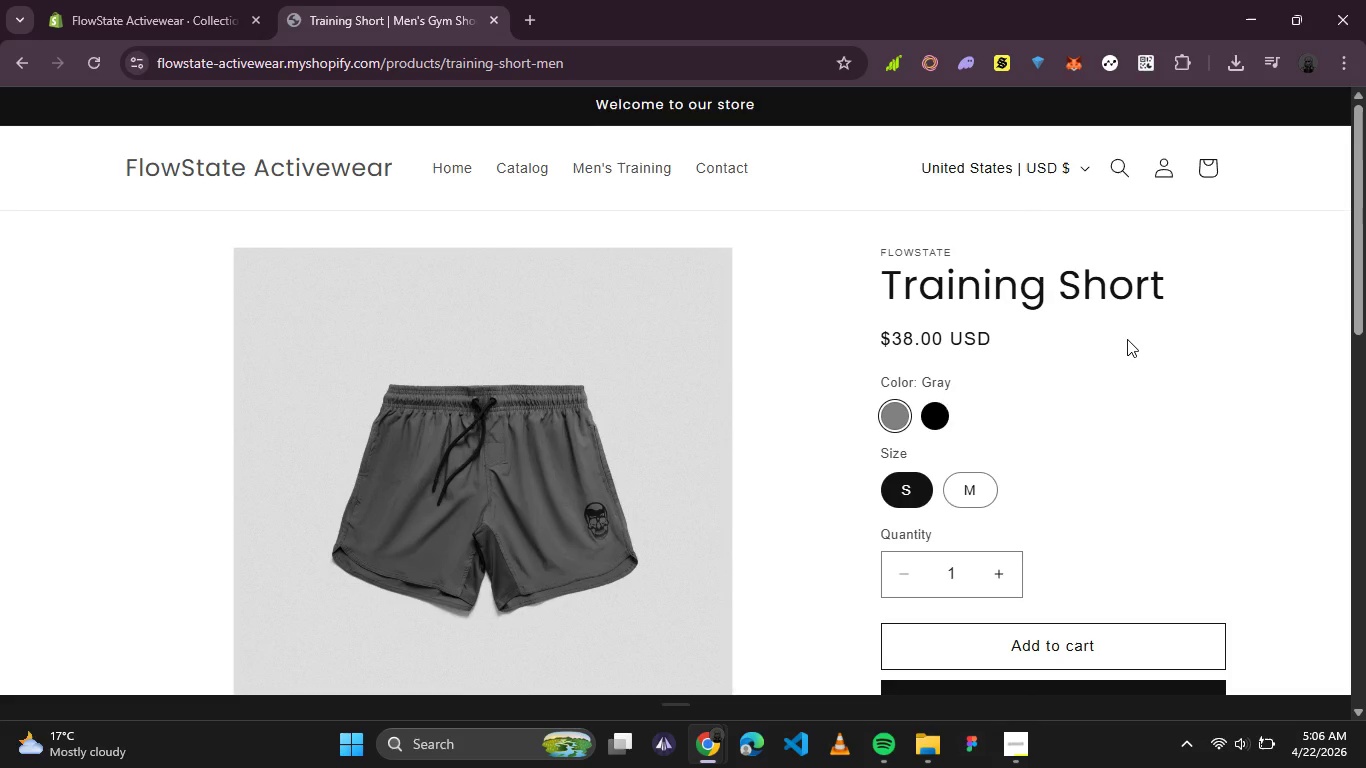 
left_click([972, 482])
 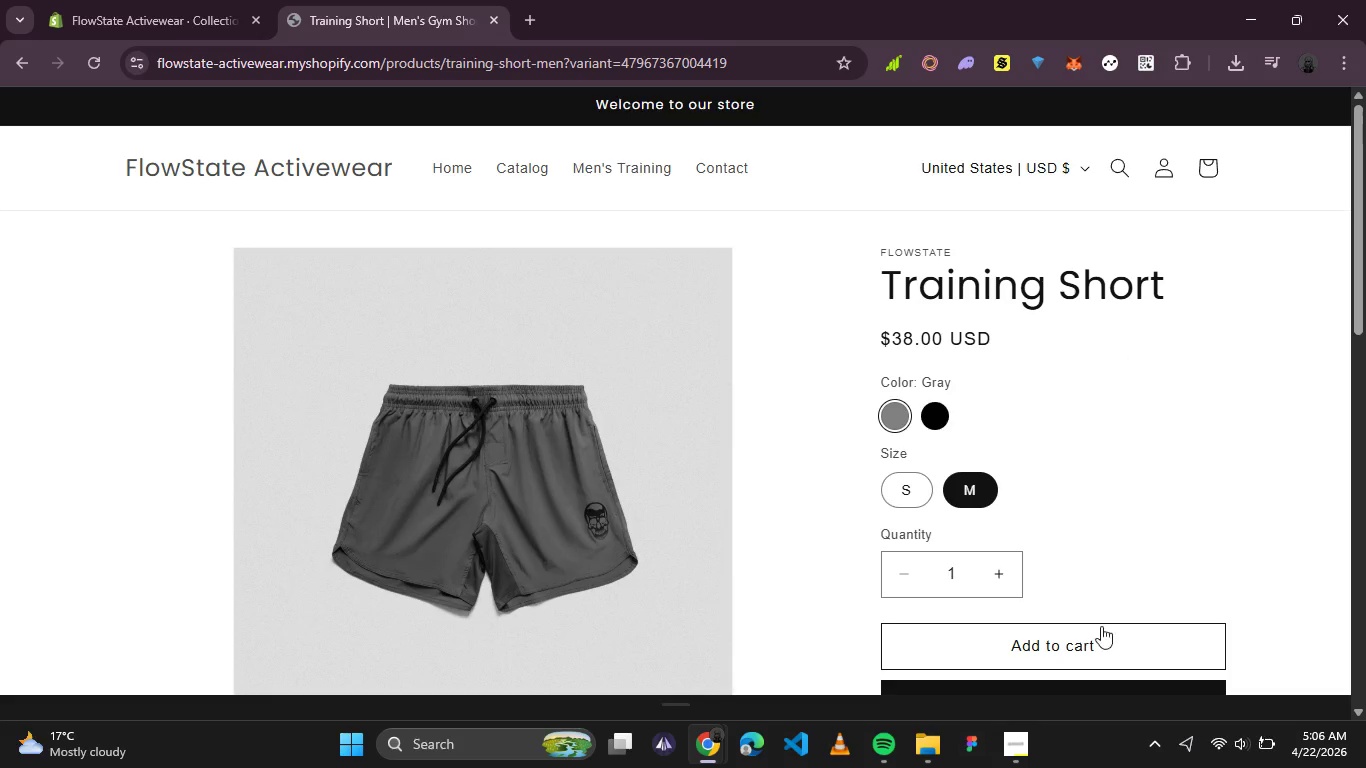 
left_click([1097, 648])
 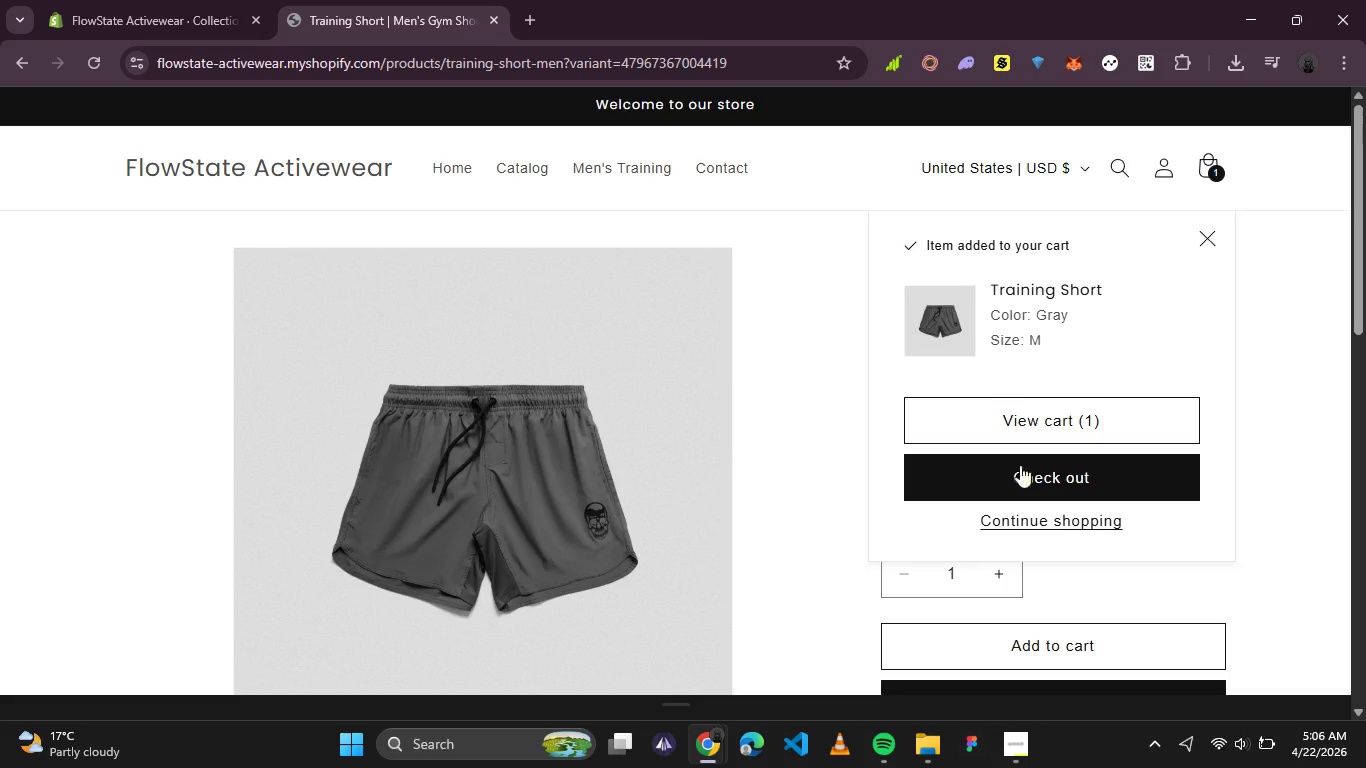 
left_click([1050, 528])
 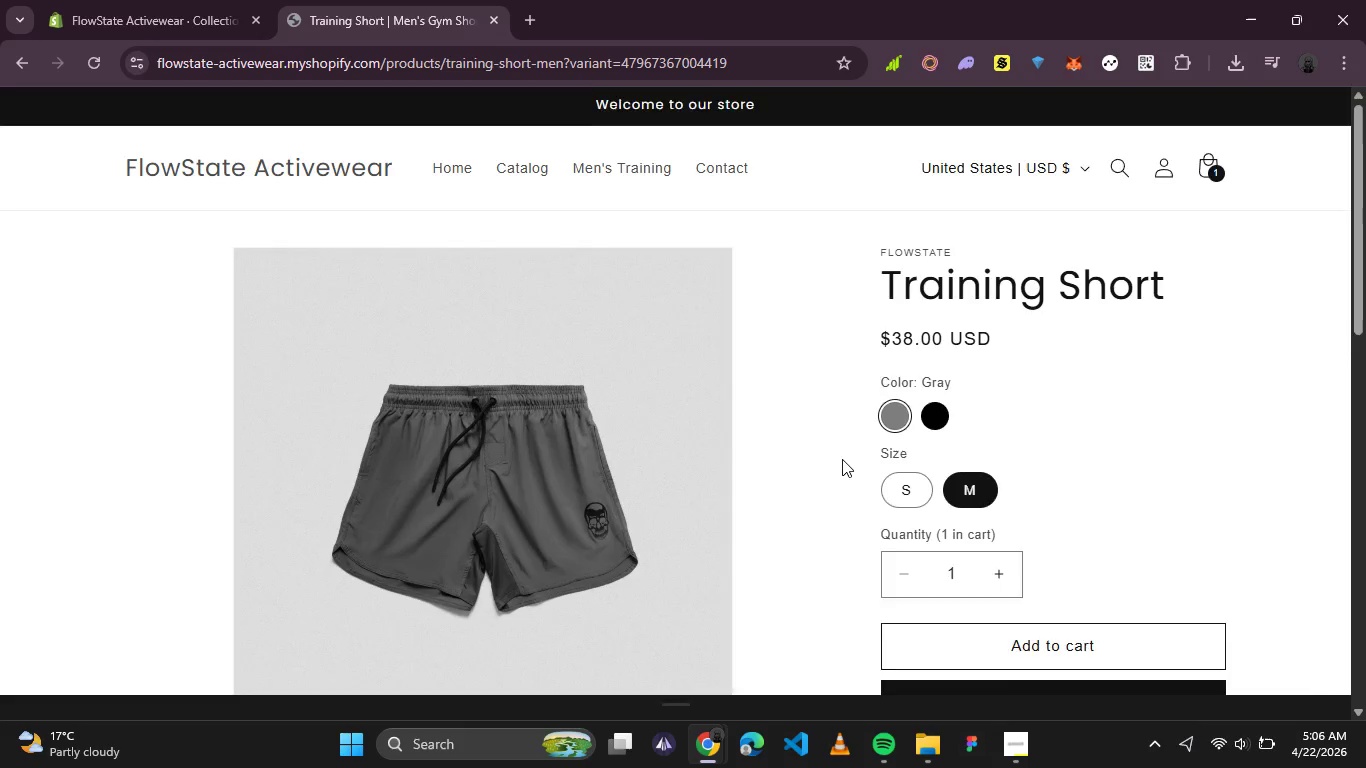 
scroll: coordinate [715, 513], scroll_direction: down, amount: 2.0
 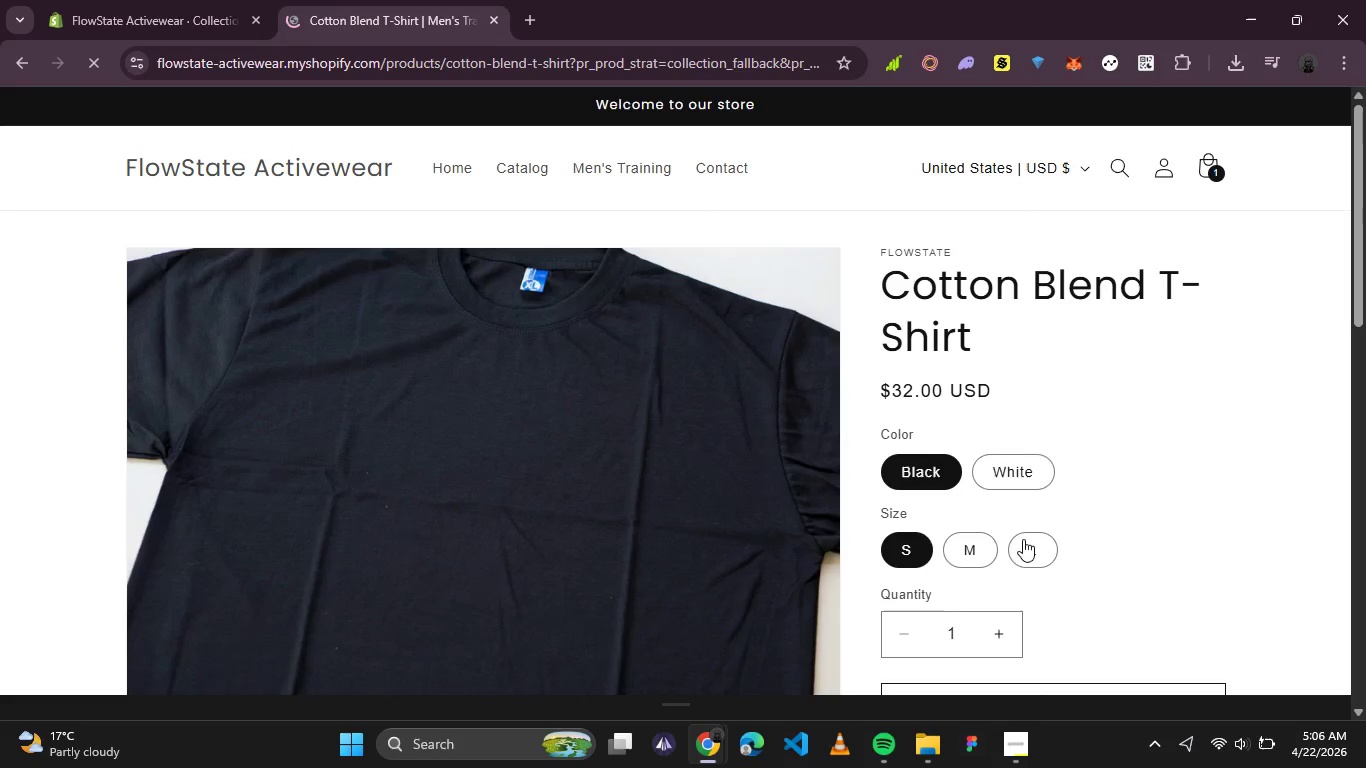 
wait(8.07)
 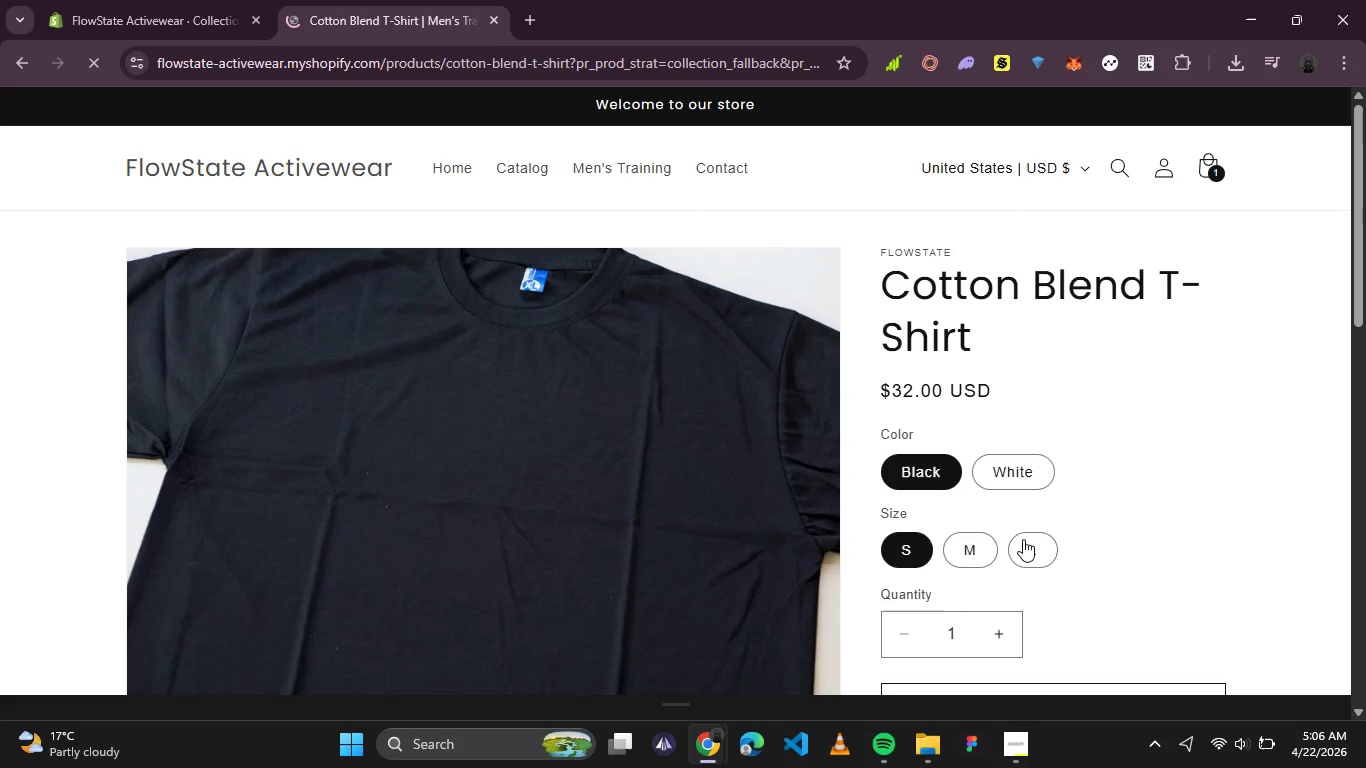 
left_click([1027, 559])
 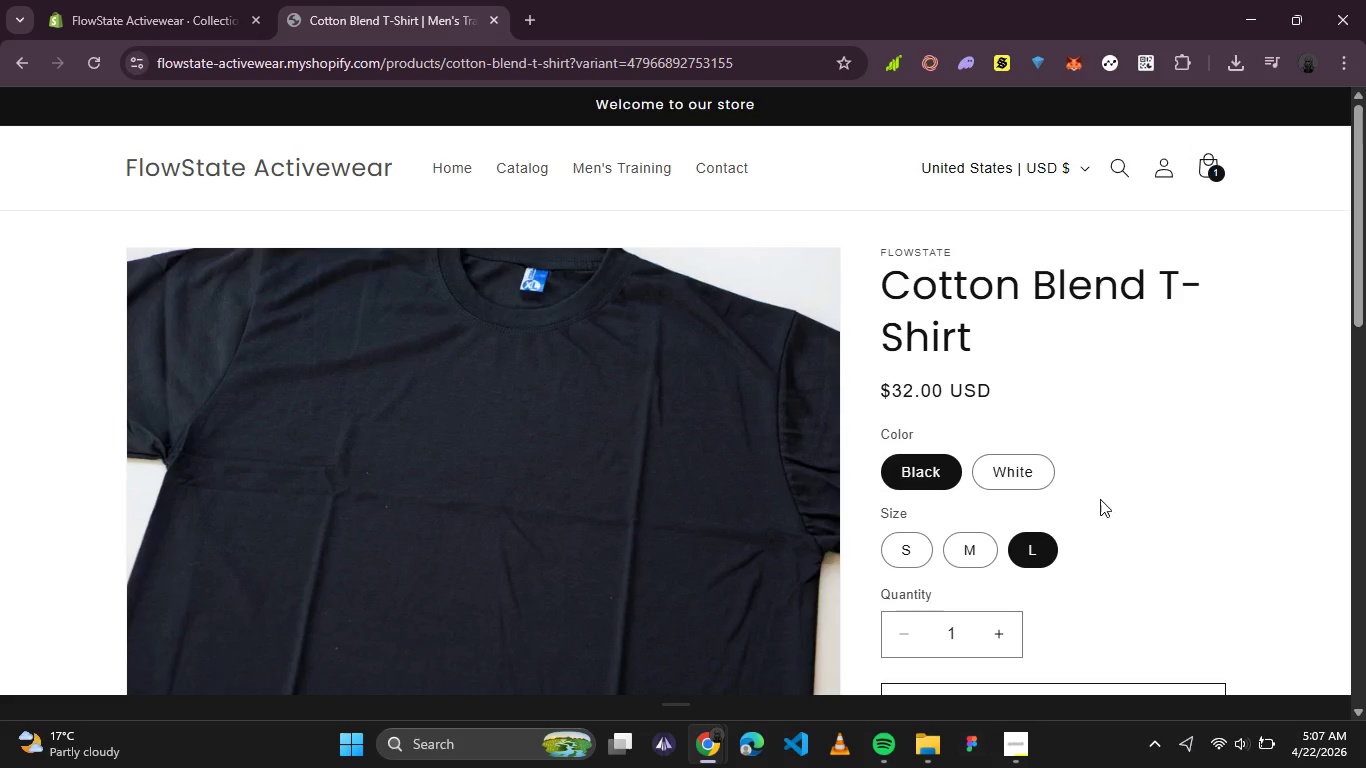 
scroll: coordinate [1087, 547], scroll_direction: down, amount: 1.0
 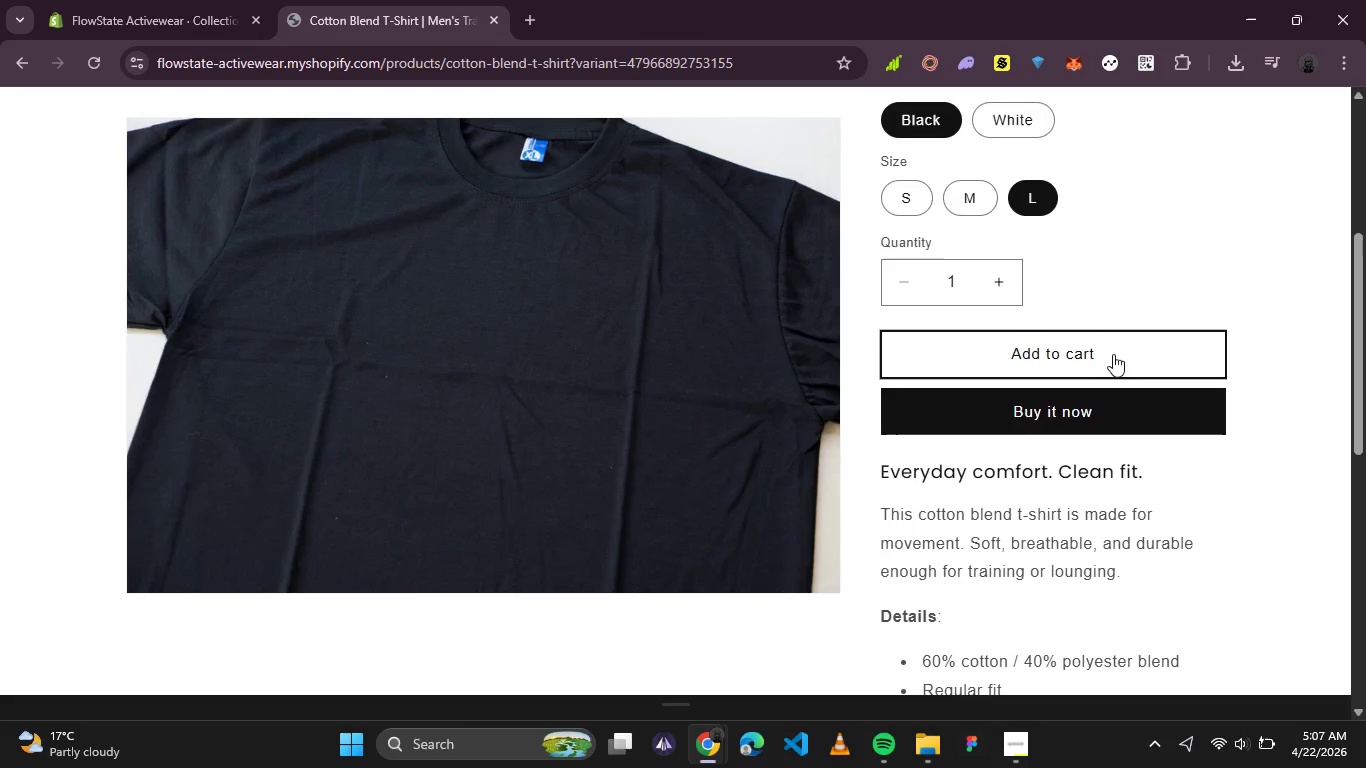 
left_click([1110, 348])
 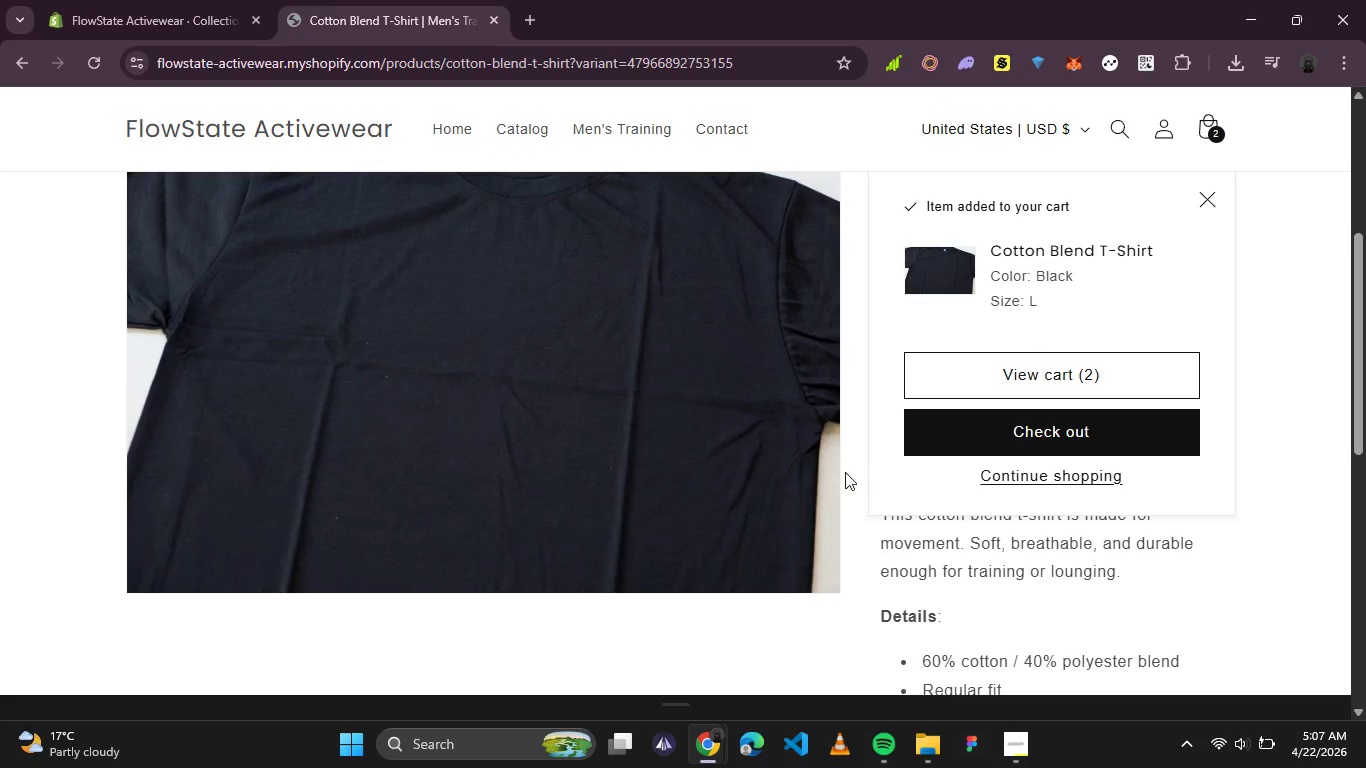 
left_click([989, 388])
 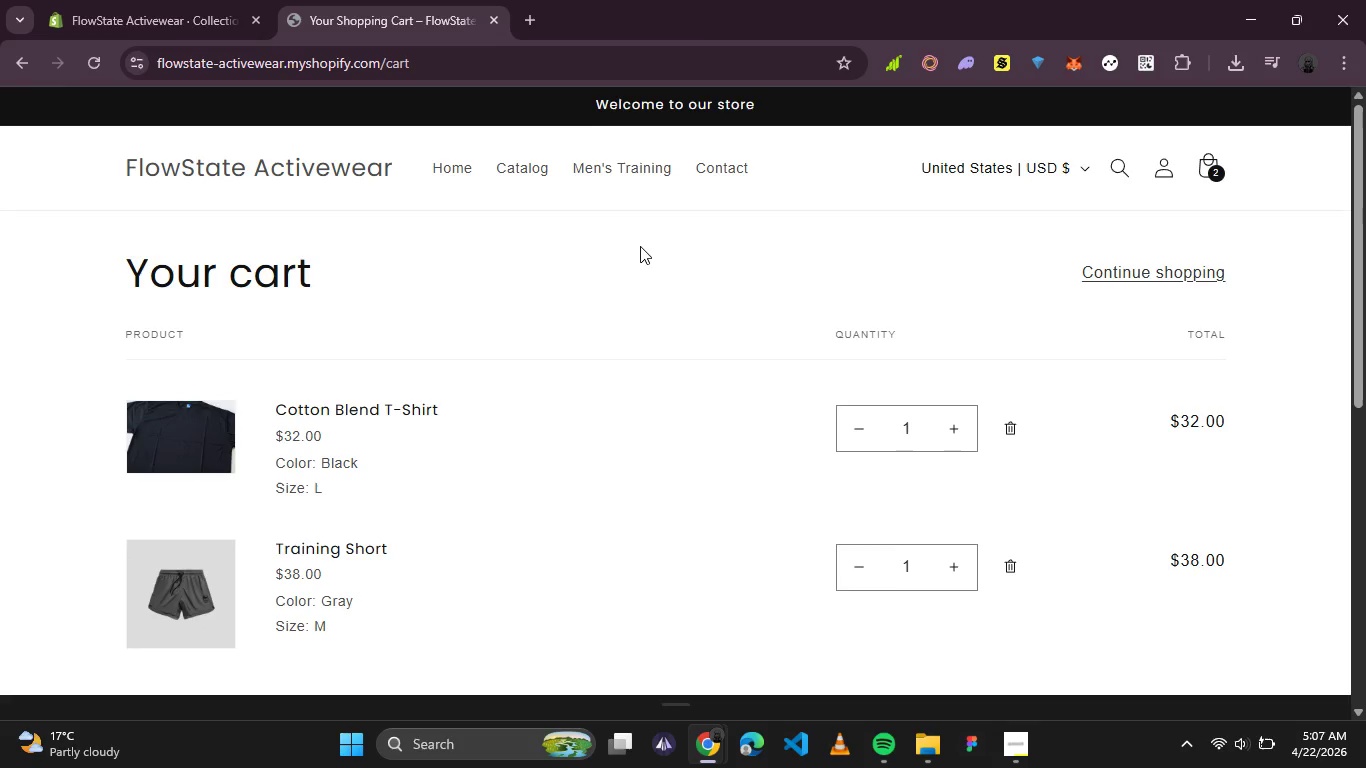 
wait(17.31)
 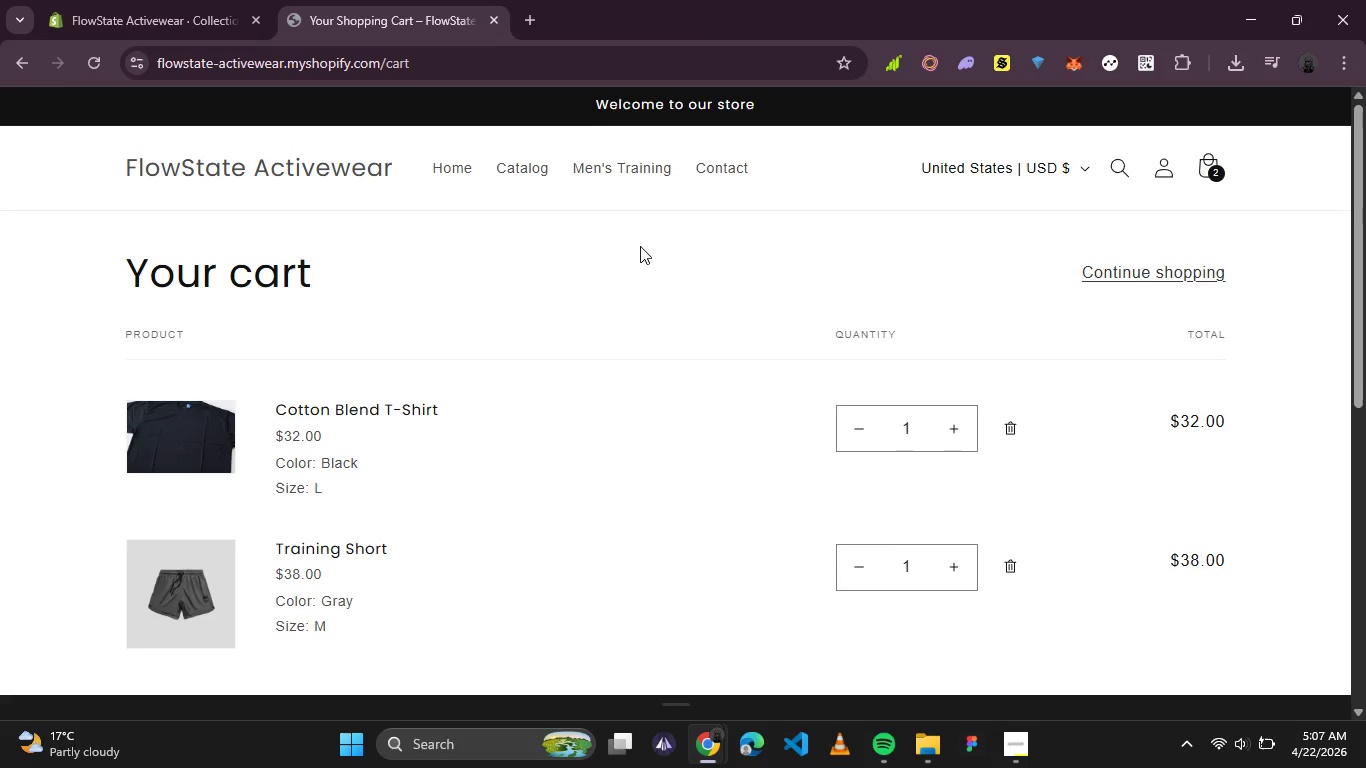 
key(PrintScreen)
 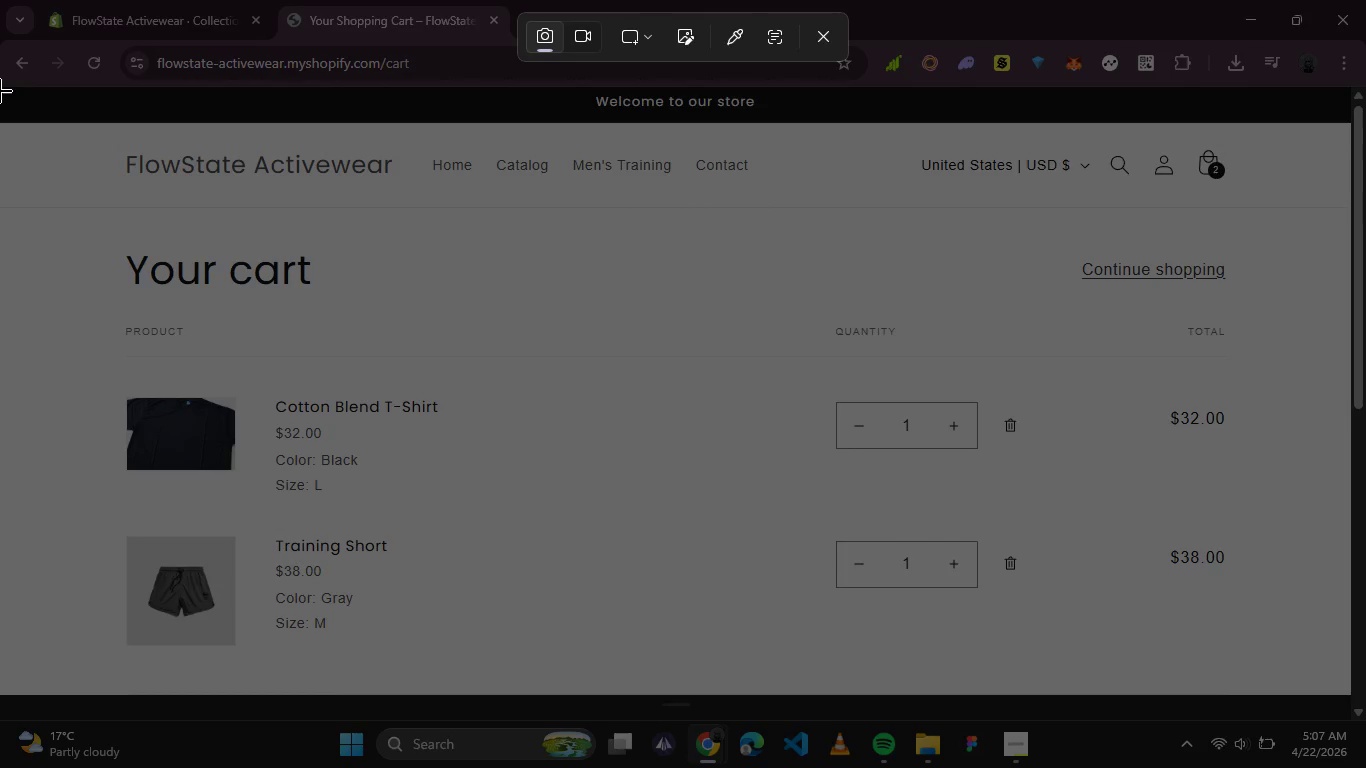 
left_click_drag(start_coordinate=[0, 89], to_coordinate=[1350, 695])
 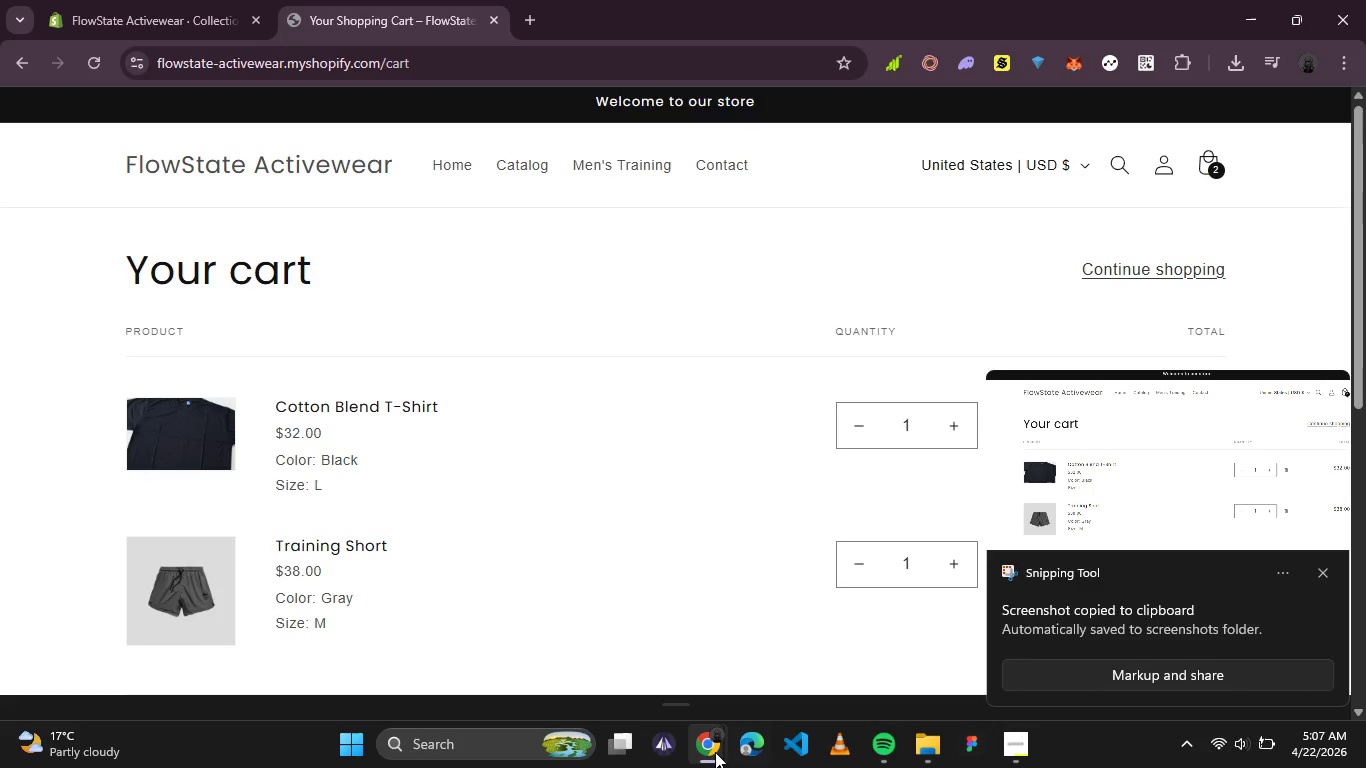 
left_click([926, 761])
 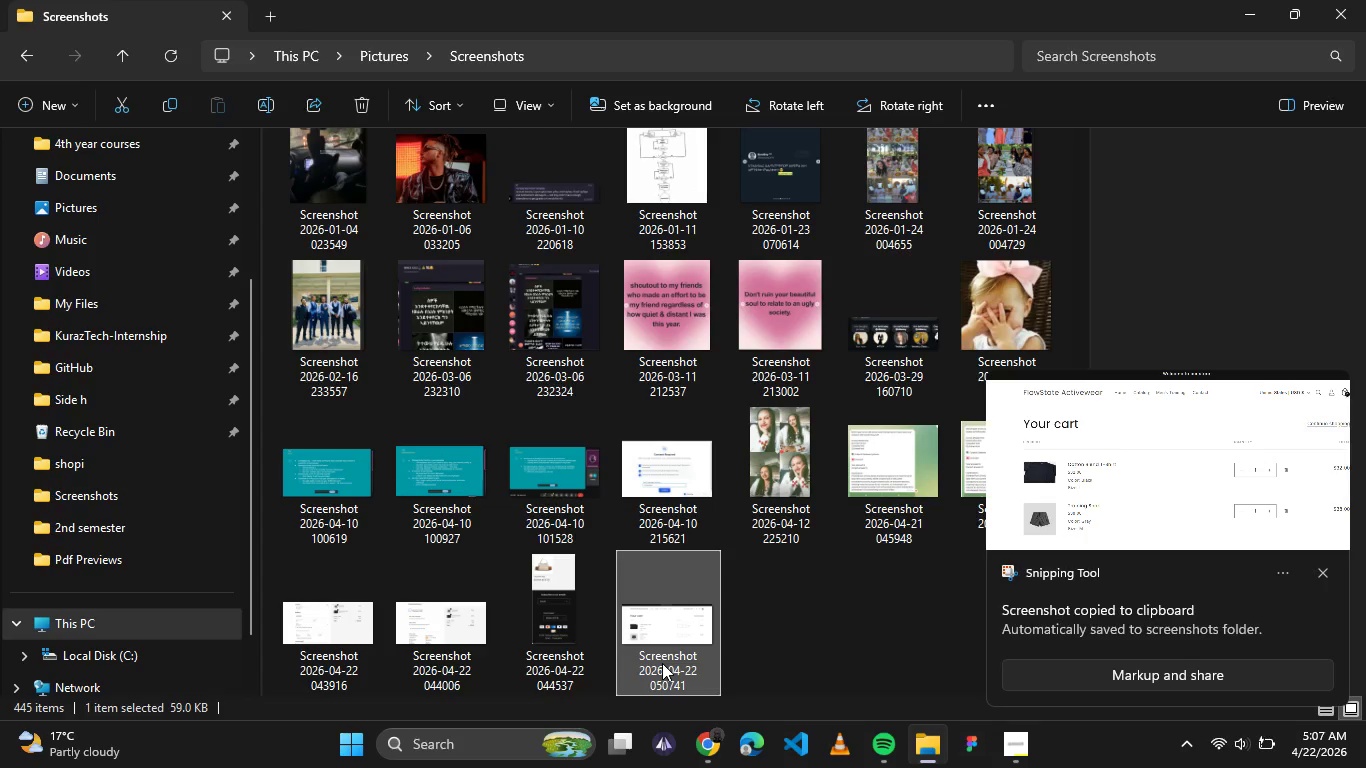 
left_click([673, 675])
 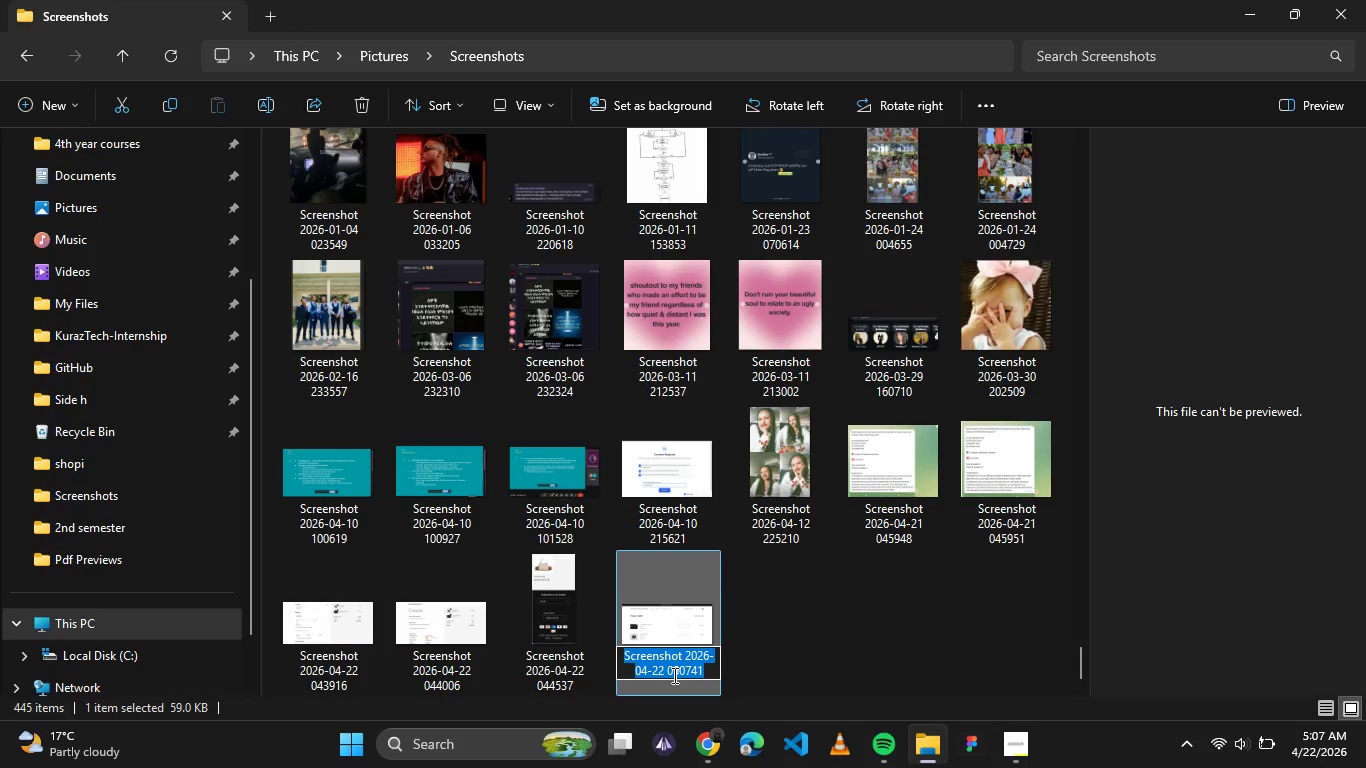 
type(6_cart_variant_pricing)
 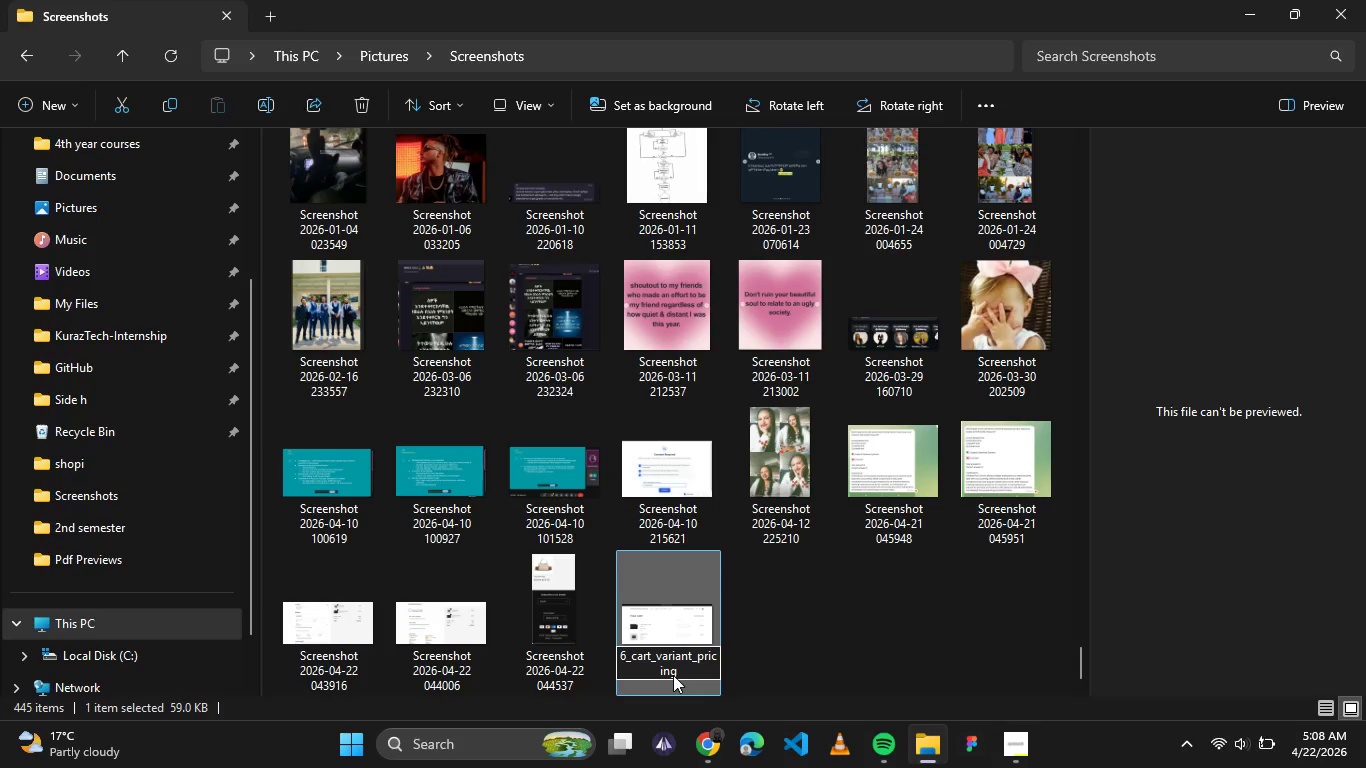 
left_click([800, 672])
 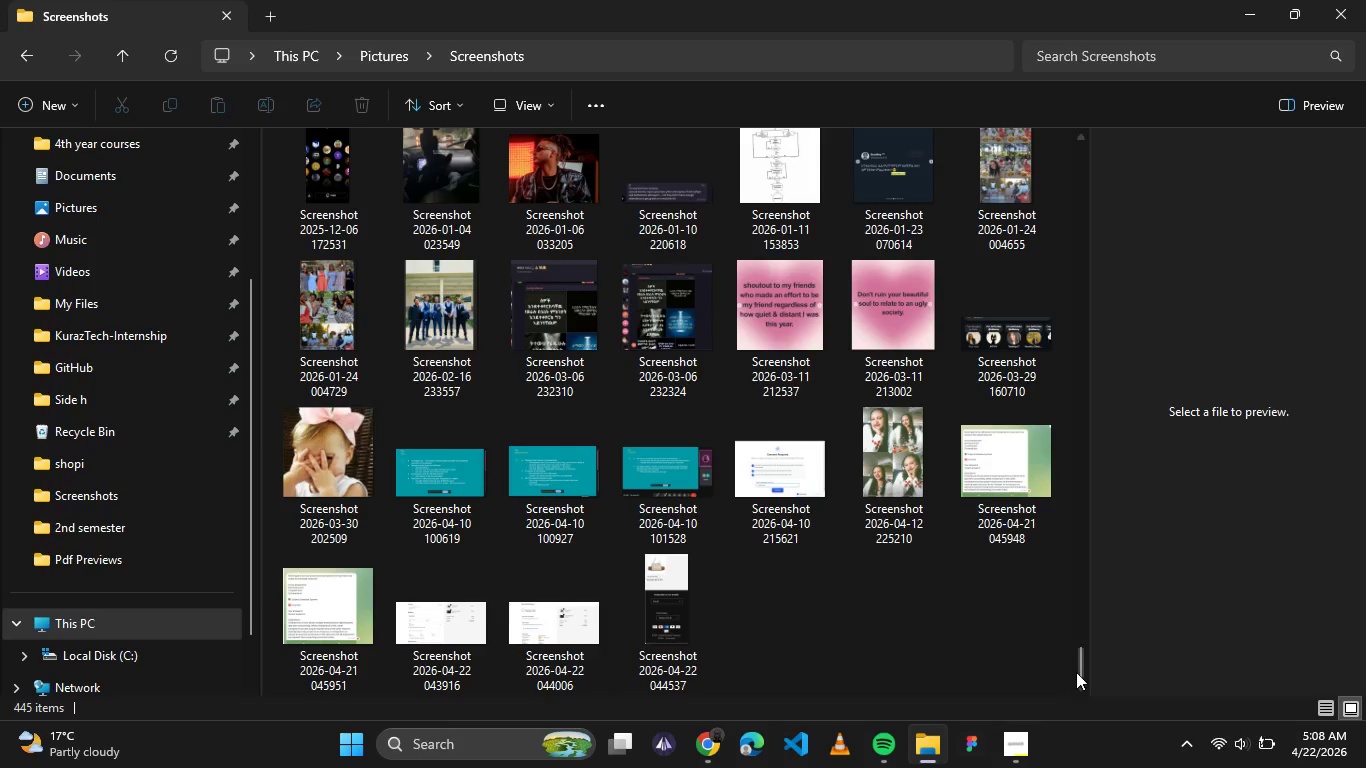 
left_click_drag(start_coordinate=[1086, 662], to_coordinate=[1108, 151])
 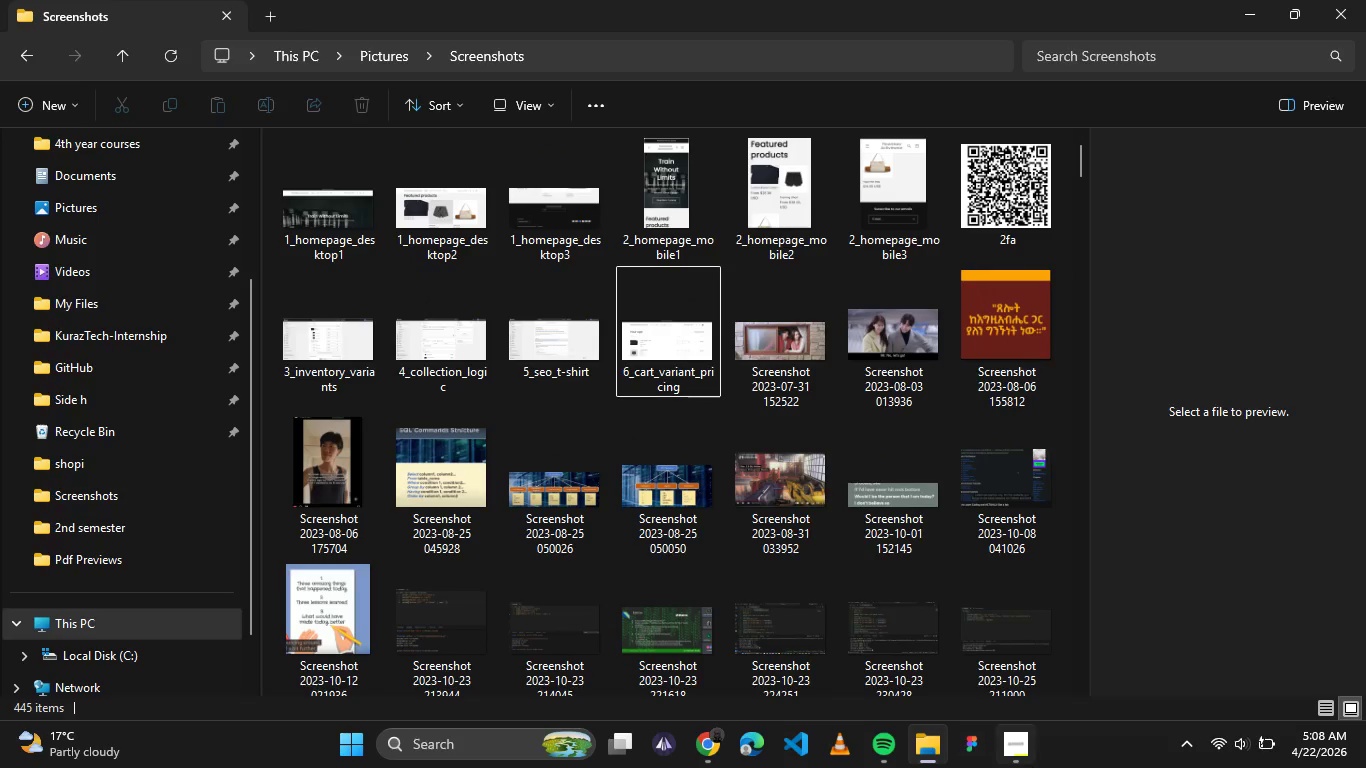 
wait(7.22)
 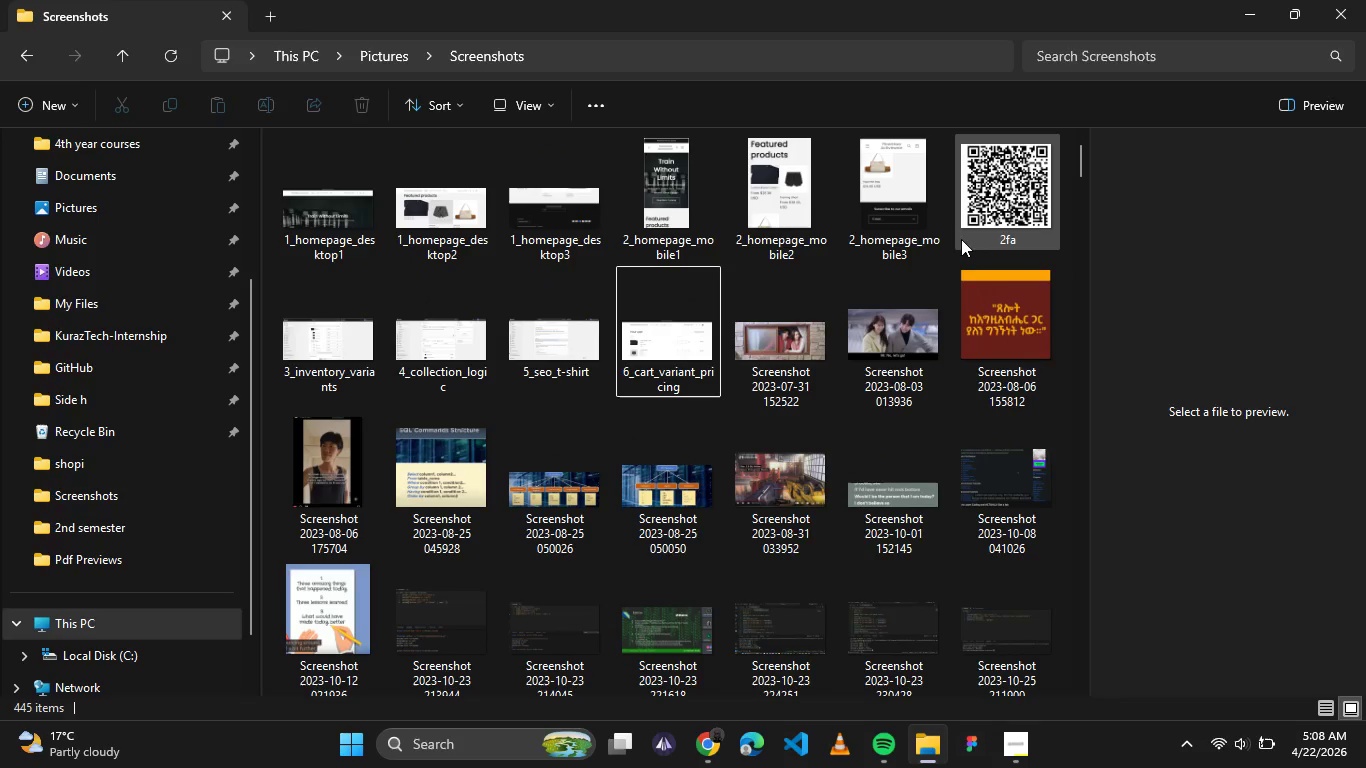 
left_click([350, 228])
 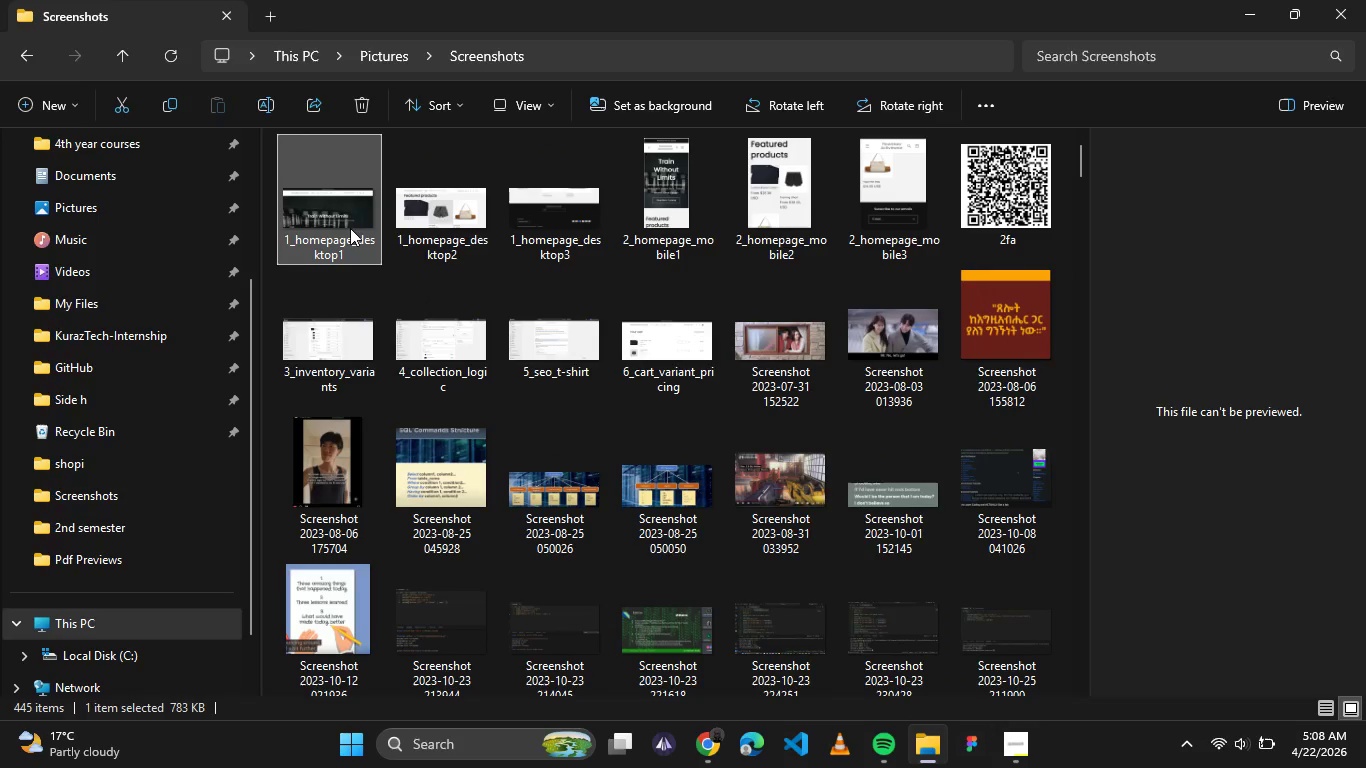 
hold_key(key=ShiftLeft, duration=1.19)
left_click([678, 335])
 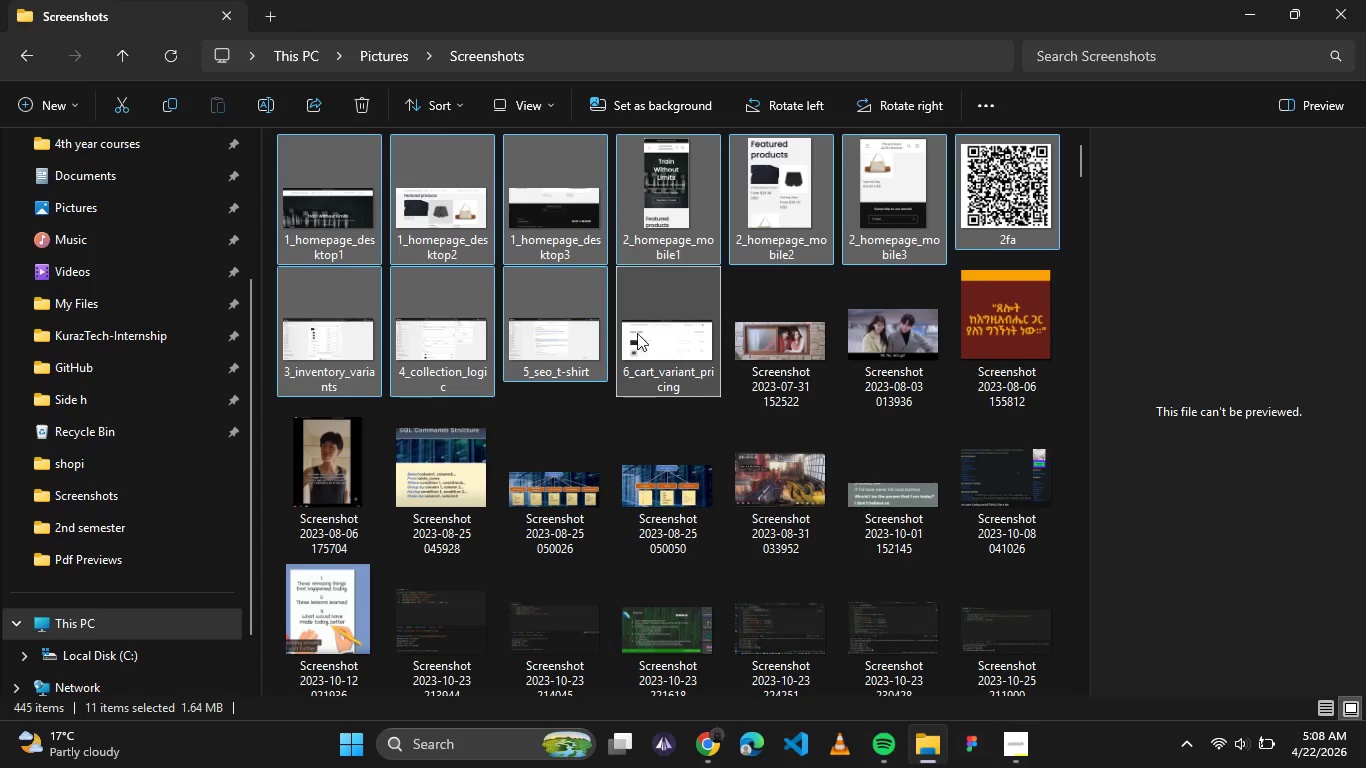 
right_click([637, 333])
 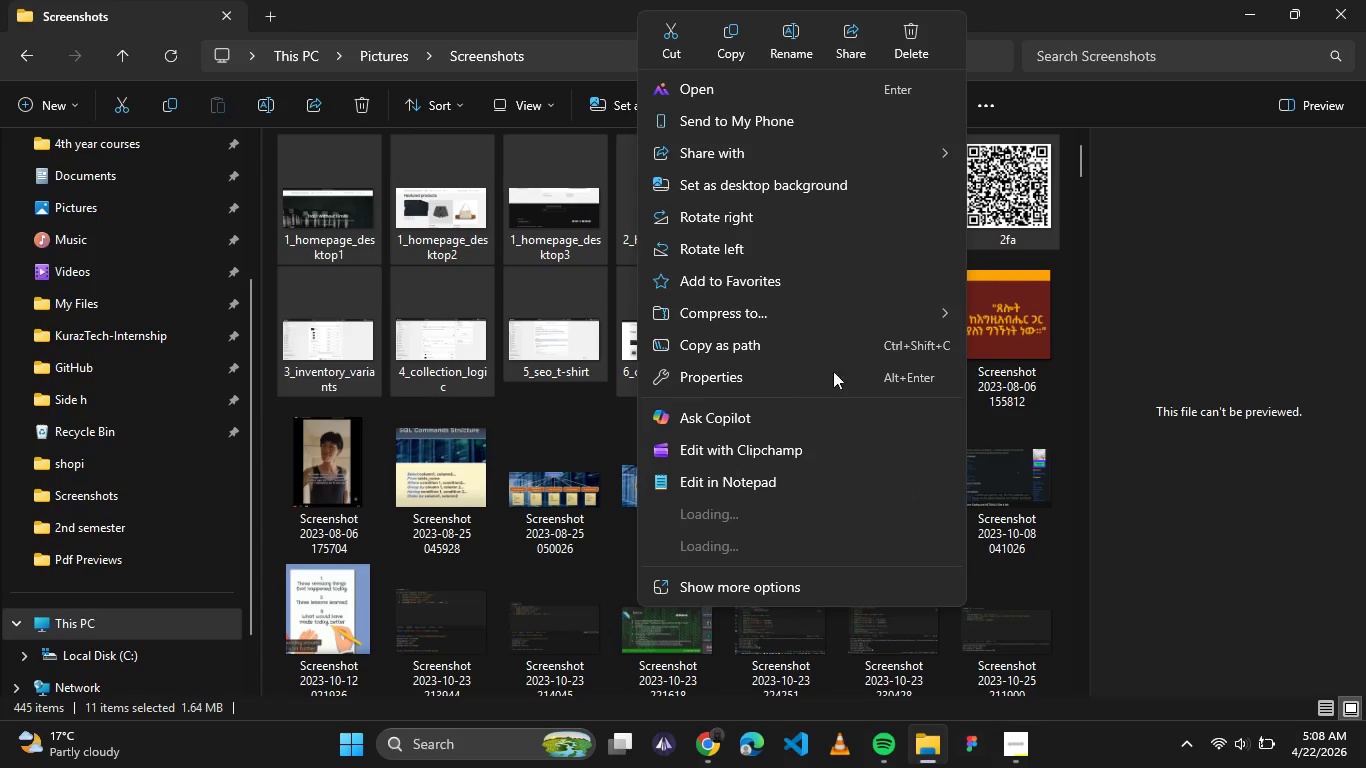 
left_click([907, 317])